 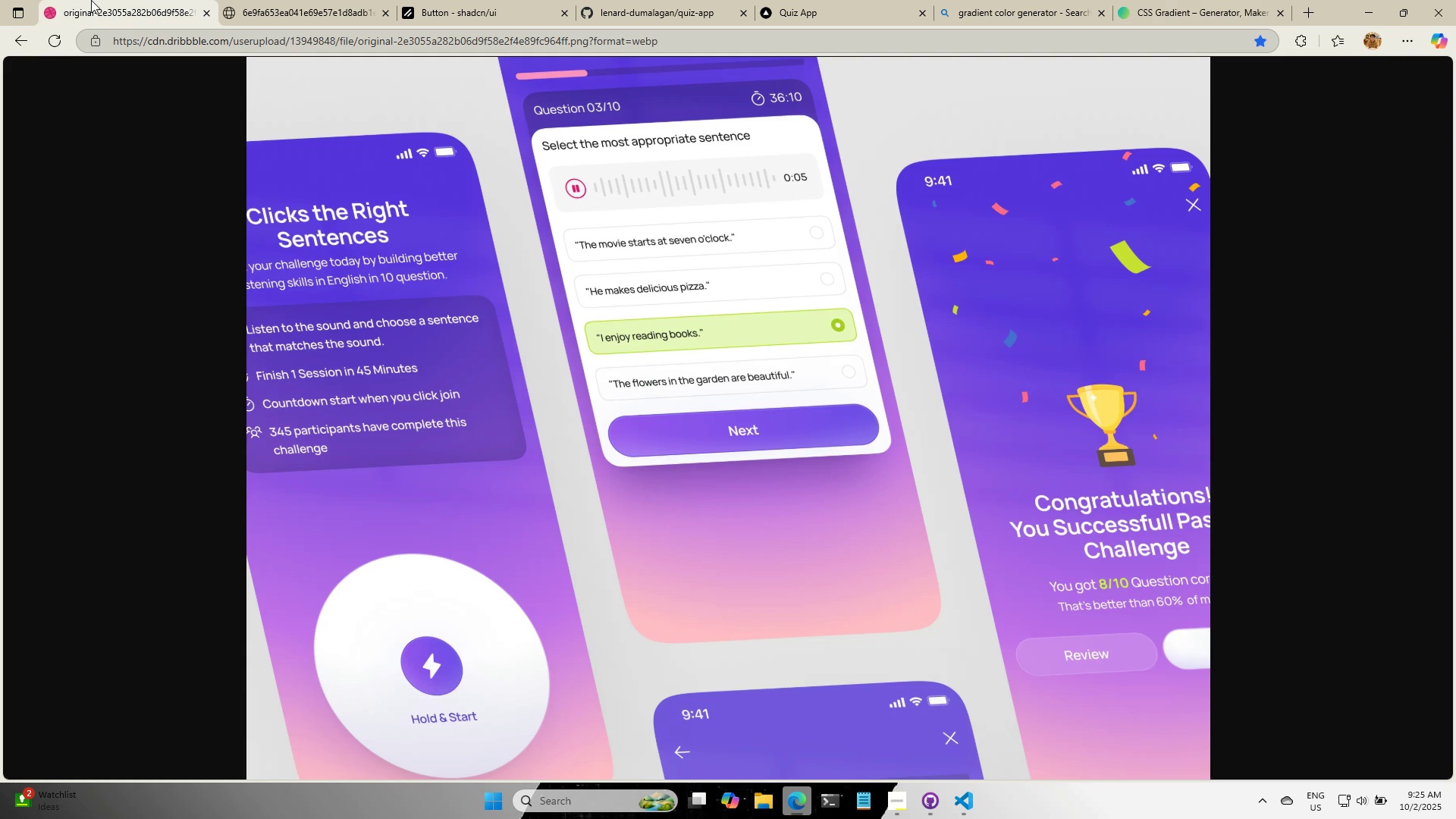 
left_click([1138, 0])
 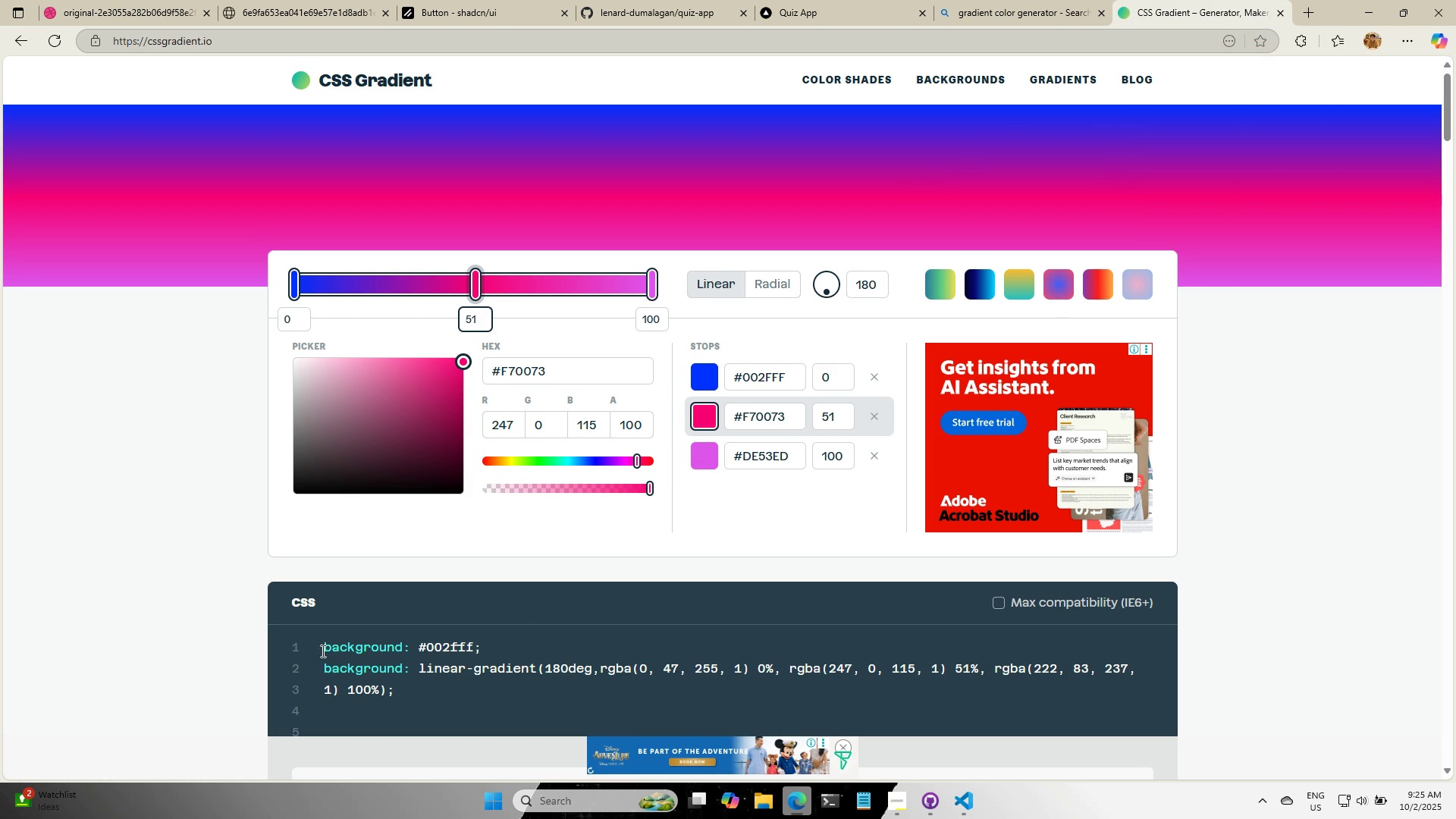 
wait(5.29)
 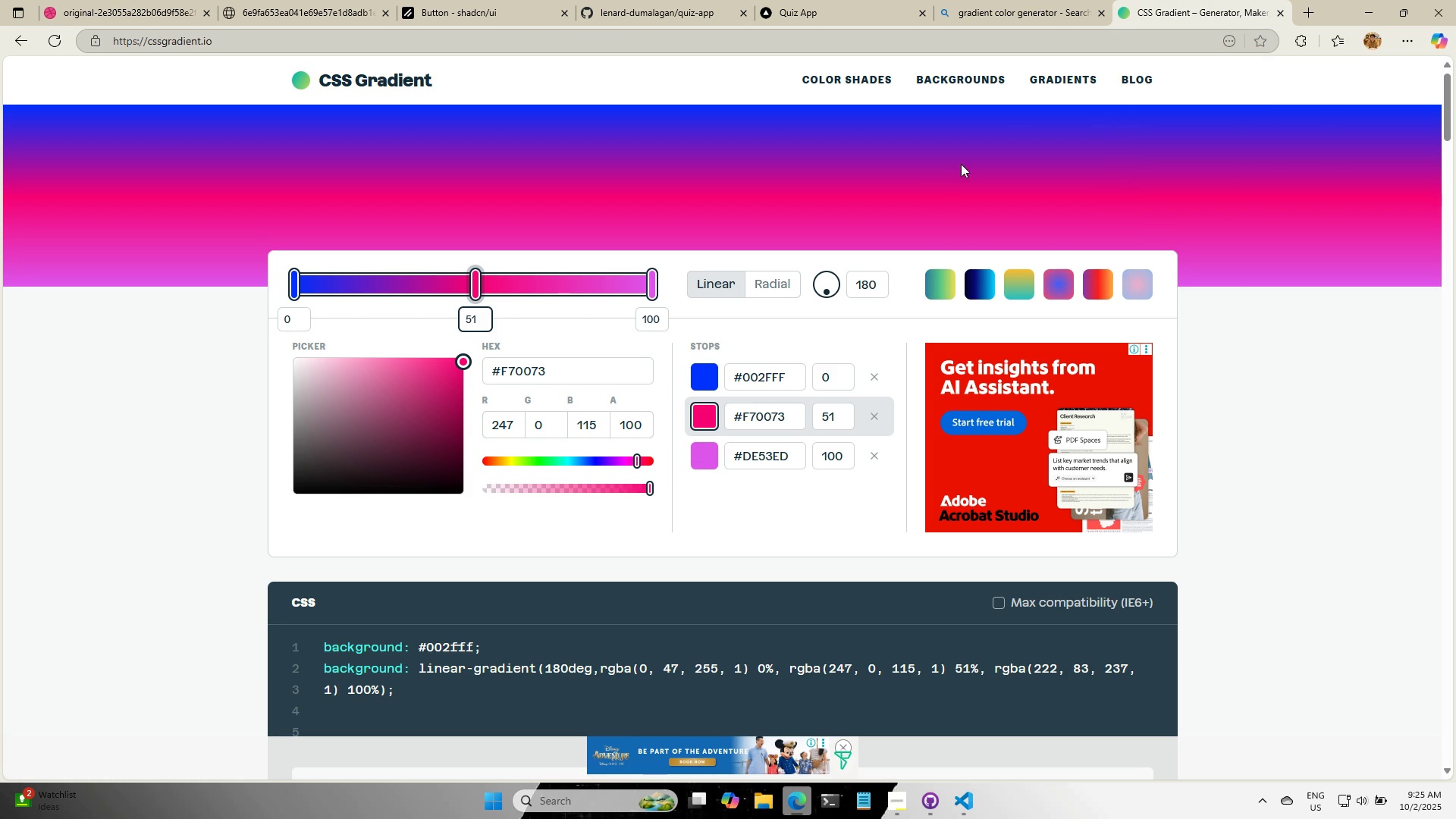 
scroll: coordinate [214, 582], scroll_direction: down, amount: 7.0
 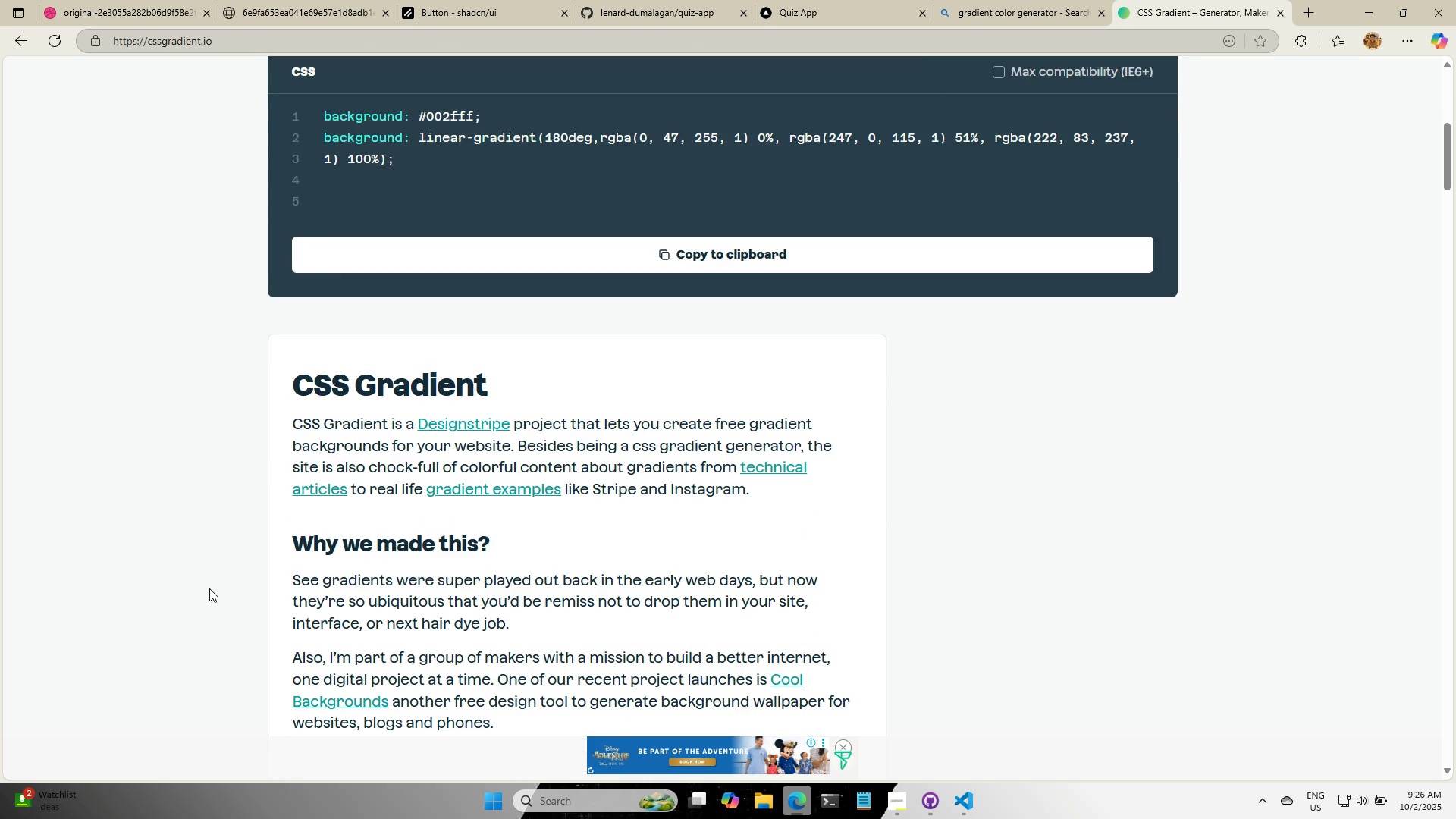 
scroll: coordinate [212, 589], scroll_direction: up, amount: 6.0